 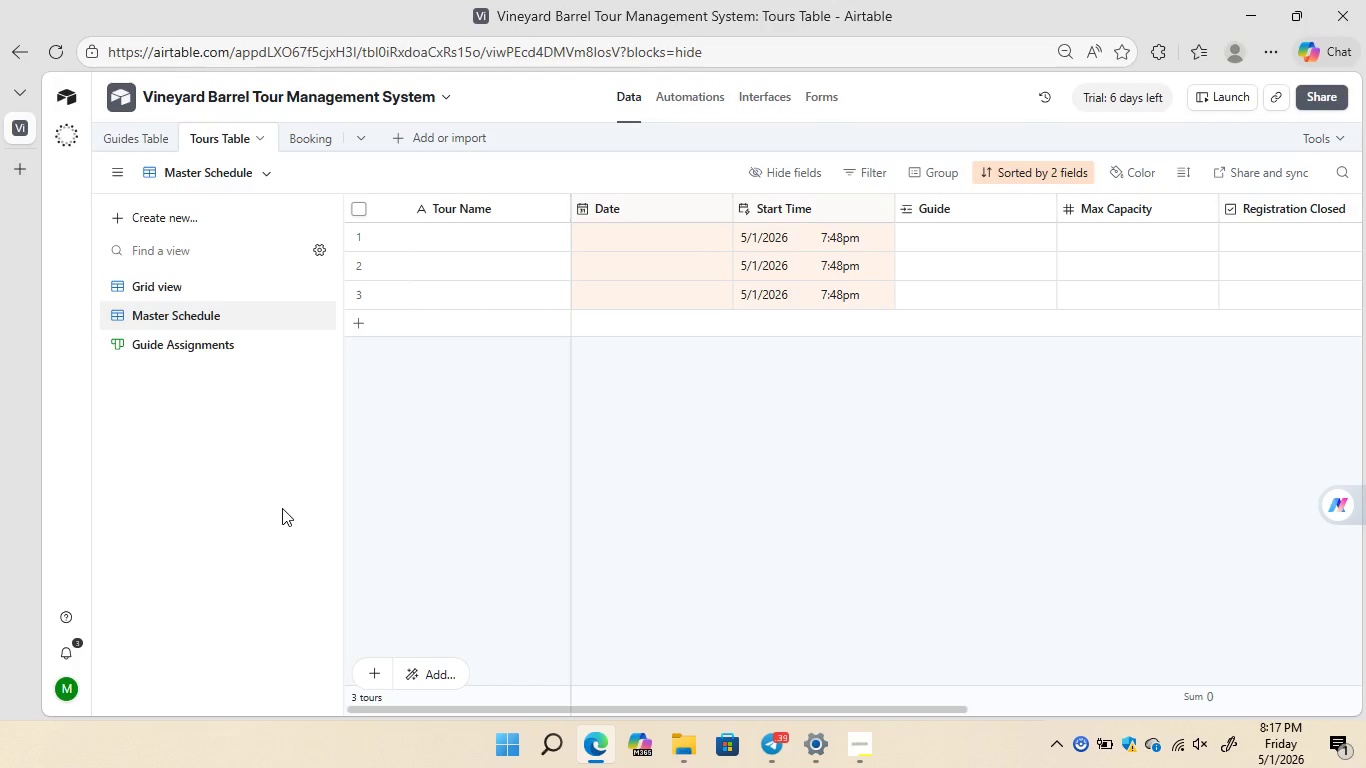 
left_click([155, 219])
 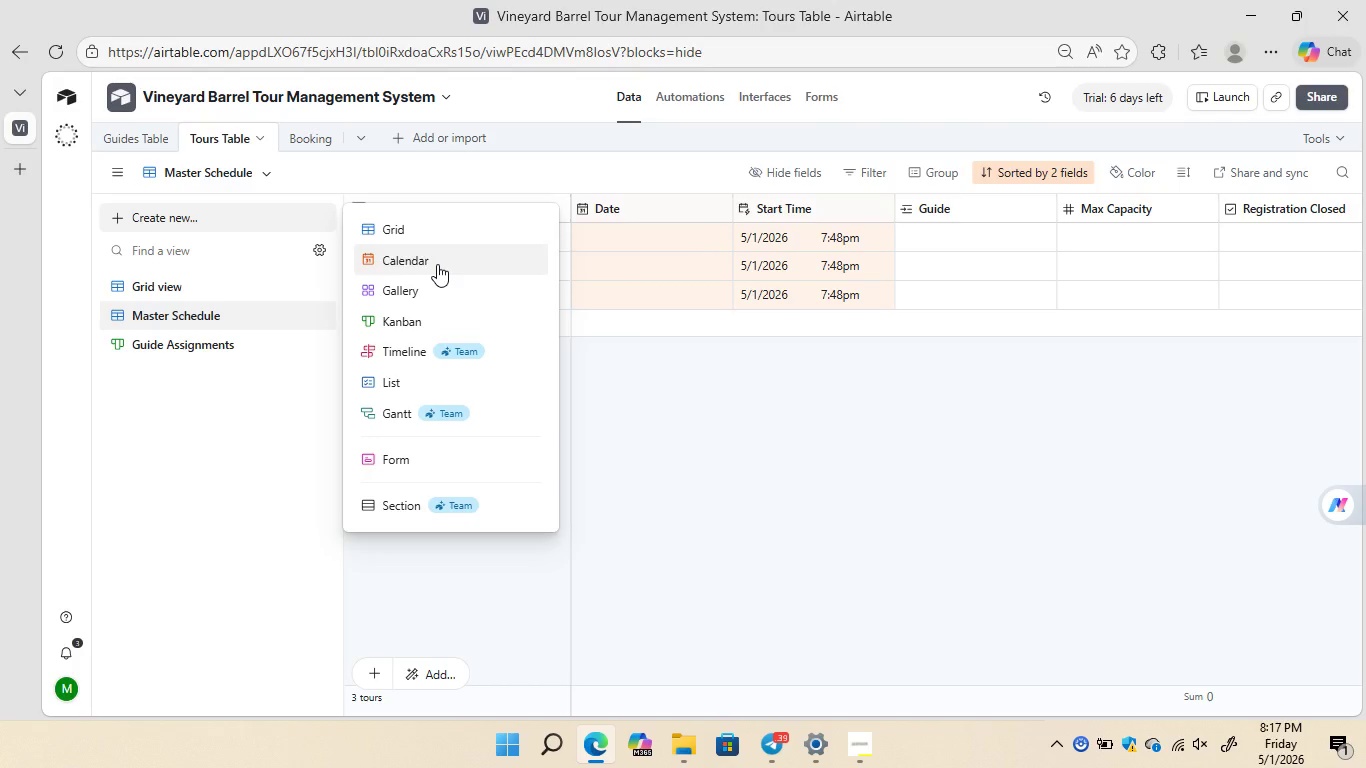 
left_click([437, 264])
 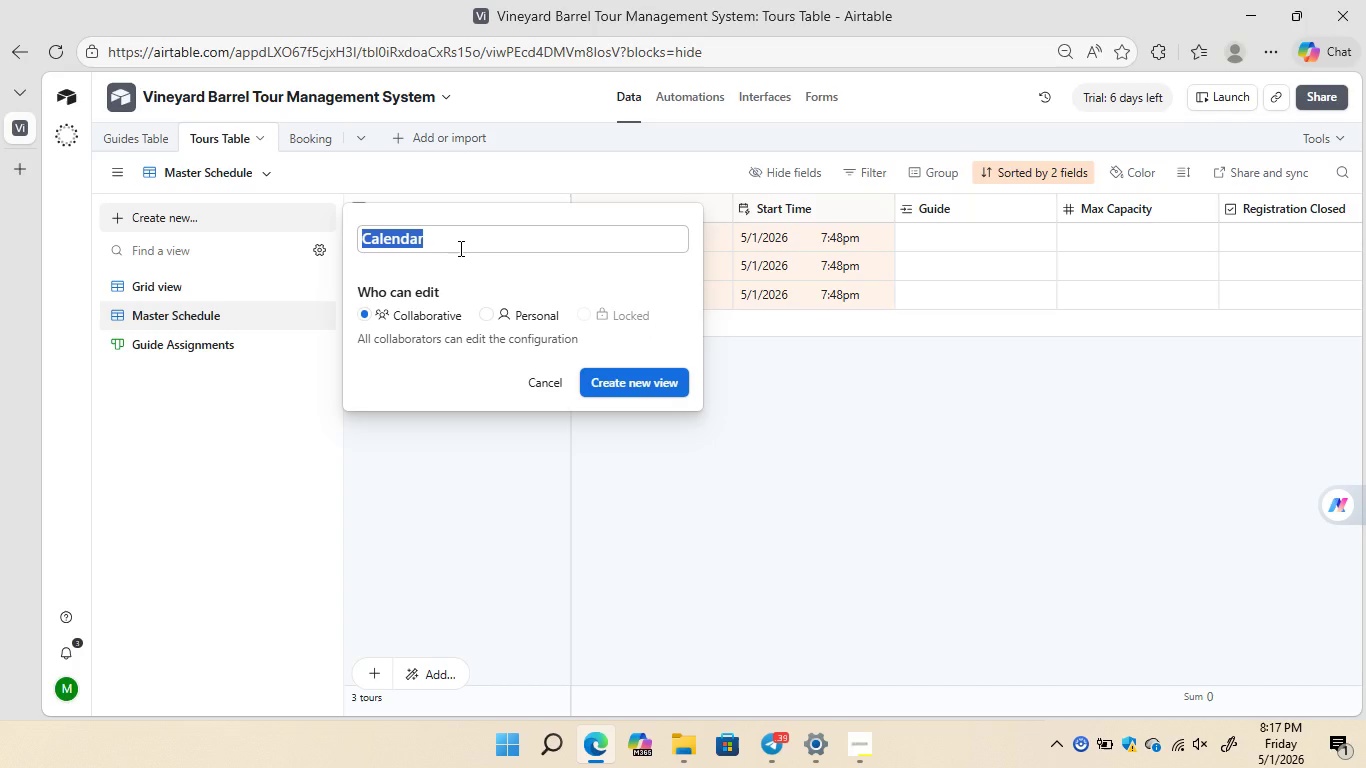 
key(Backspace)
type(Booking Calander)
 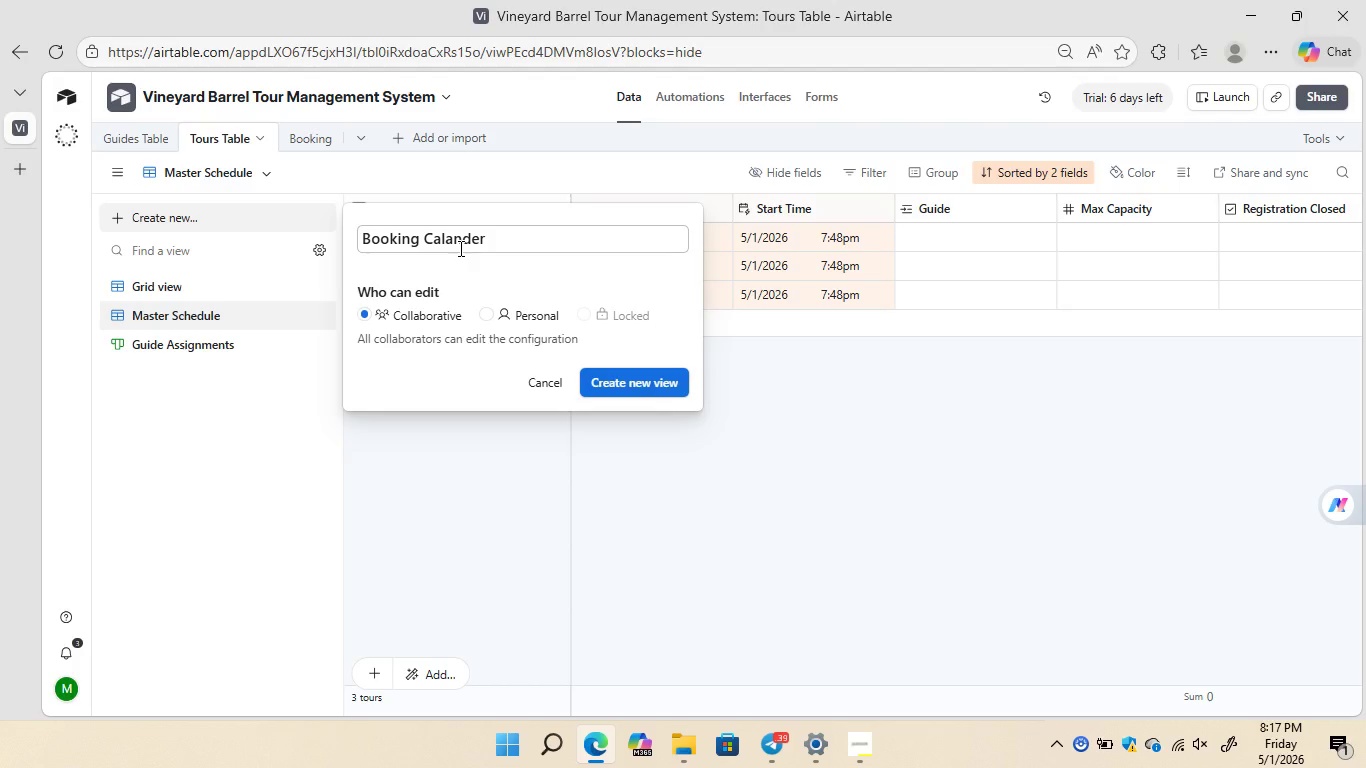 
wait(6.22)
 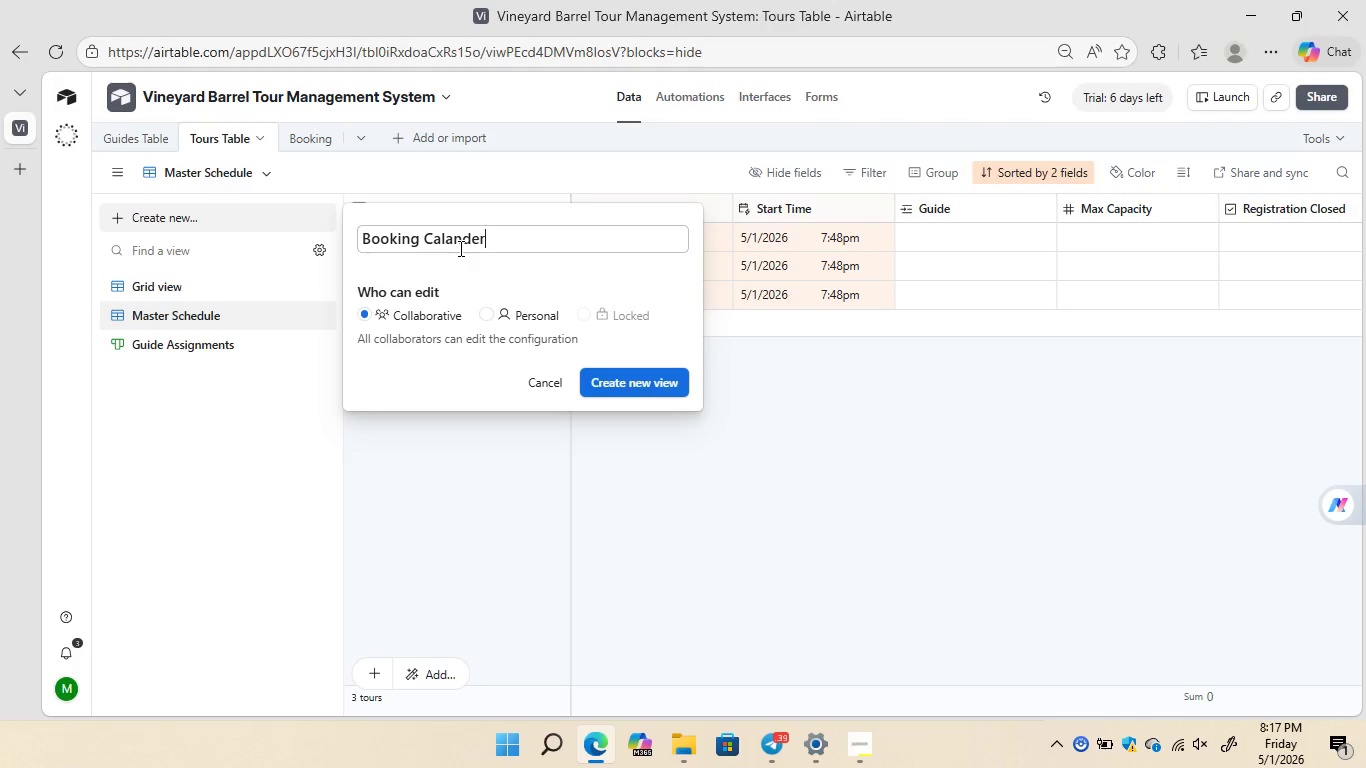 
left_click([455, 240])
 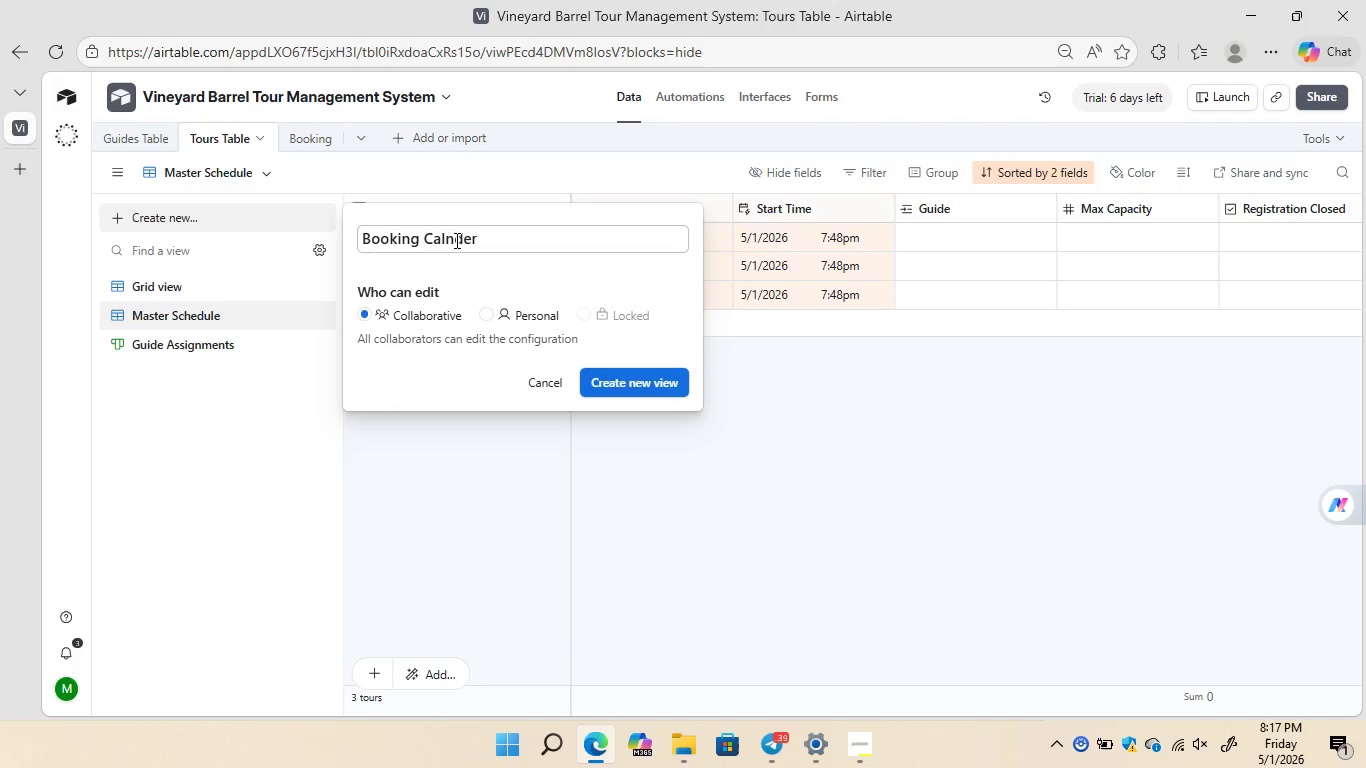 
key(Backspace)
 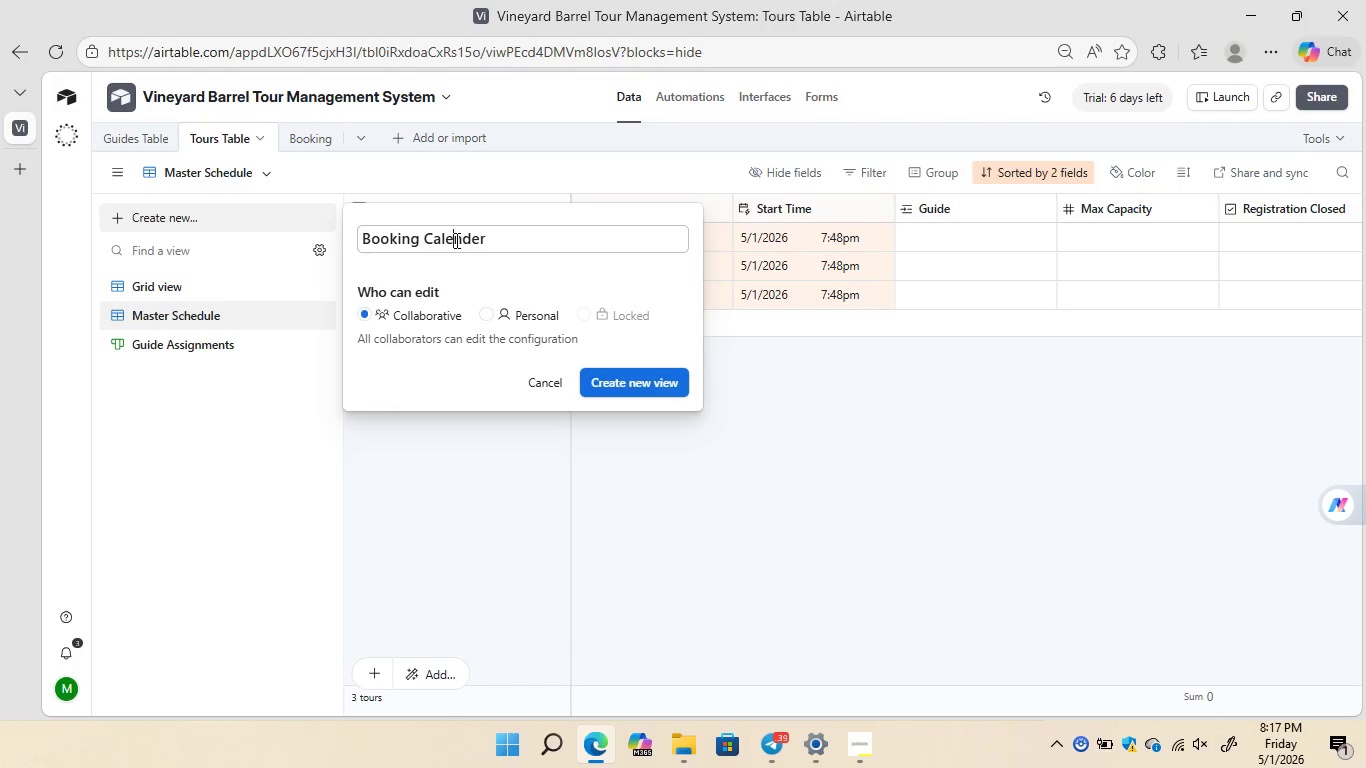 
key(E)
 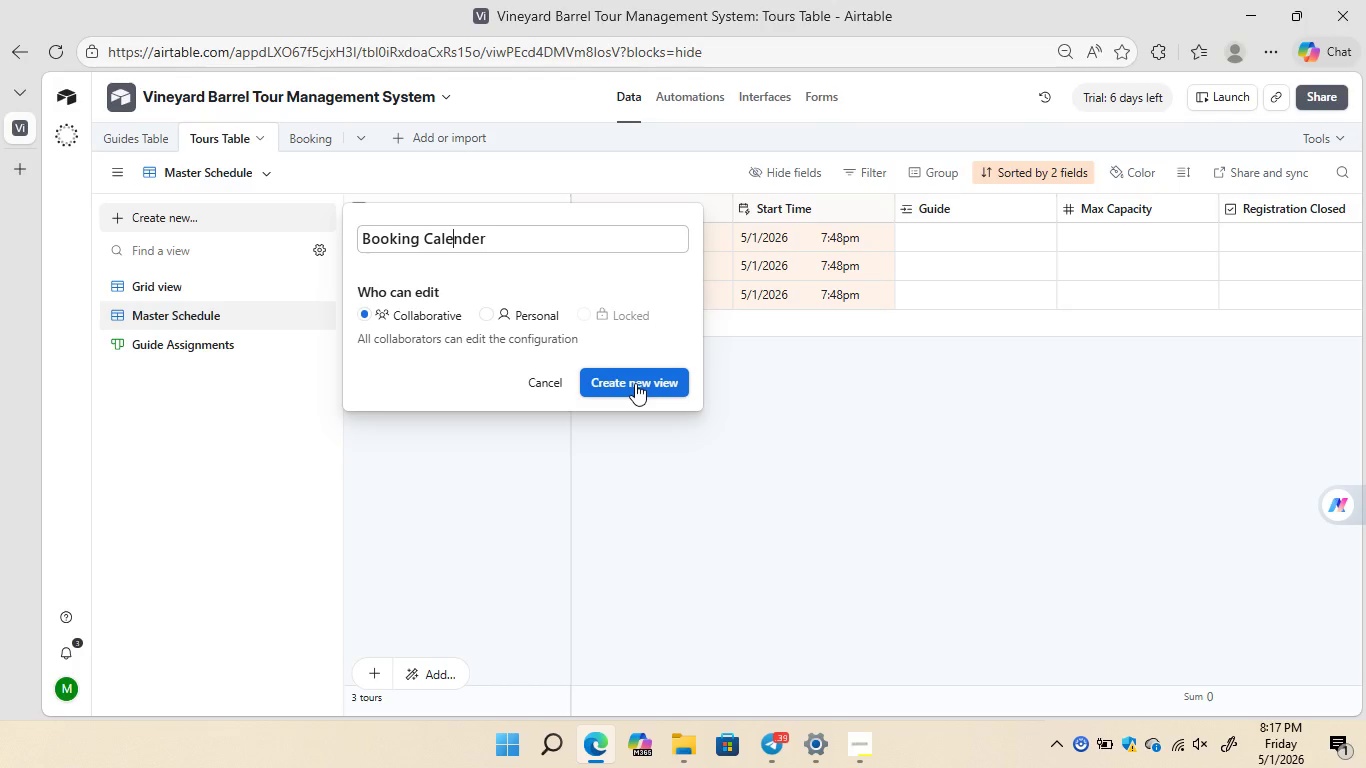 
left_click([635, 383])
 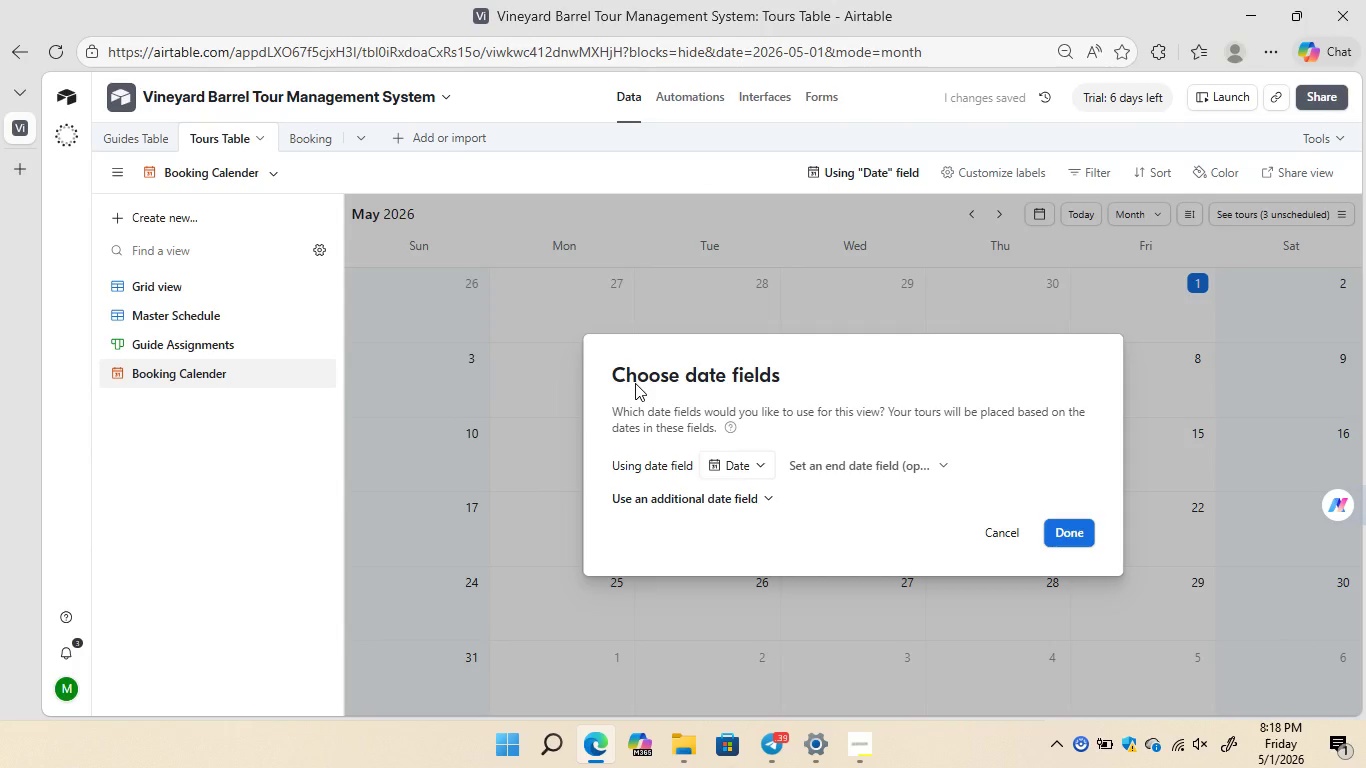 
wait(7.99)
 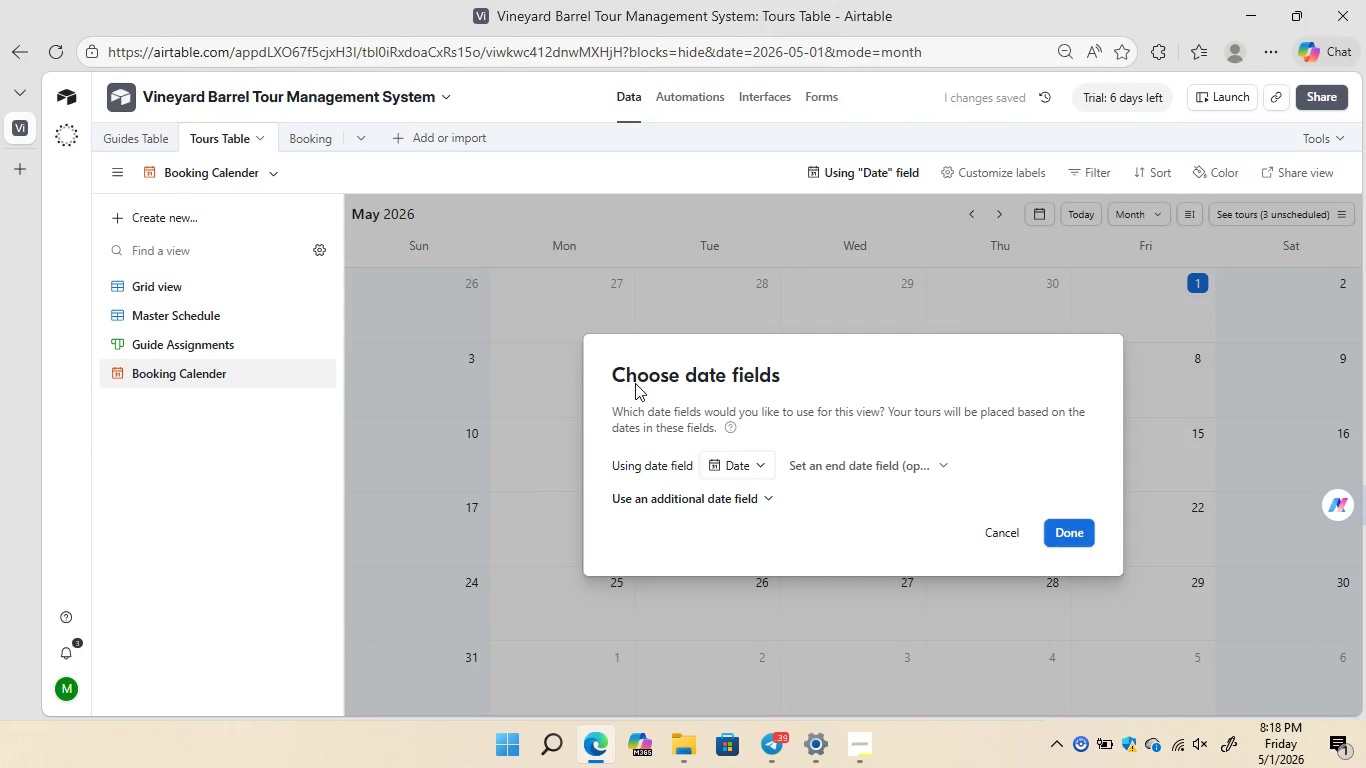 
left_click([761, 468])
 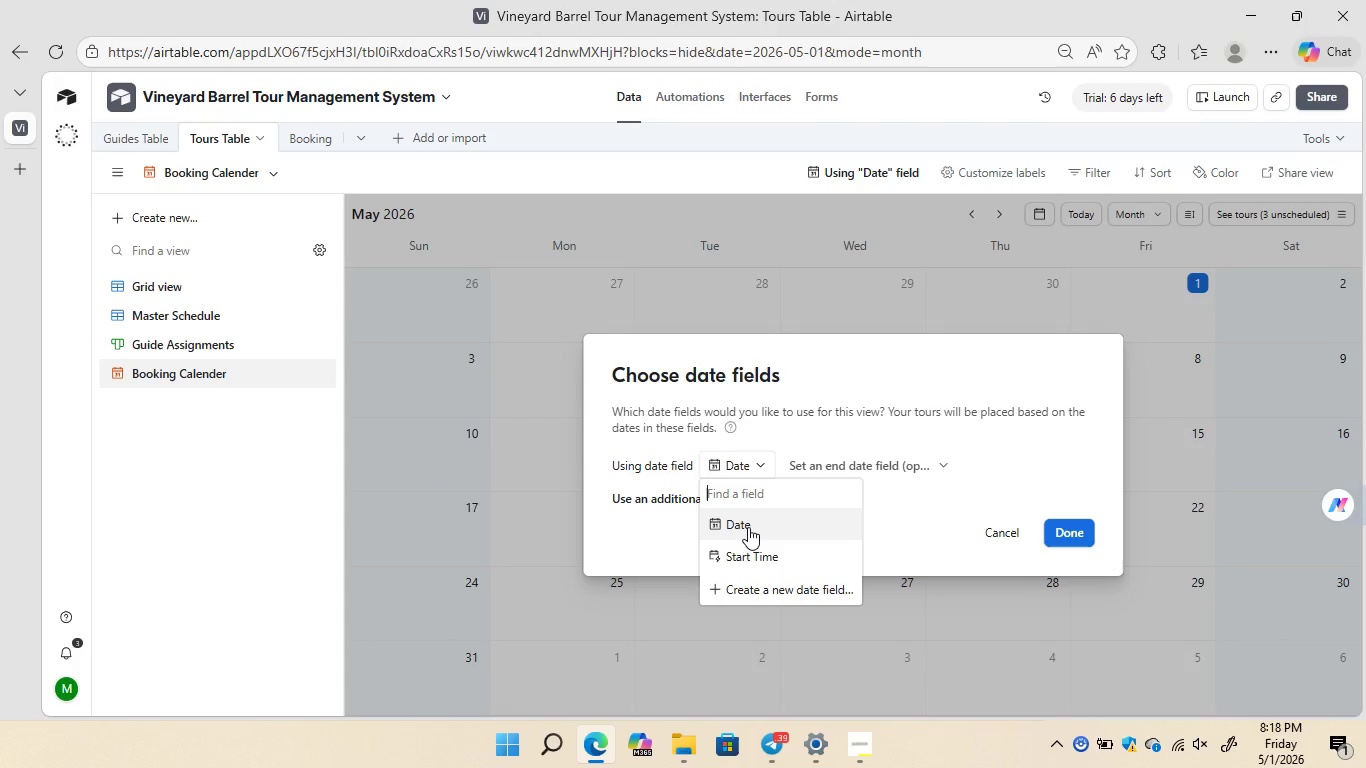 
left_click([748, 527])
 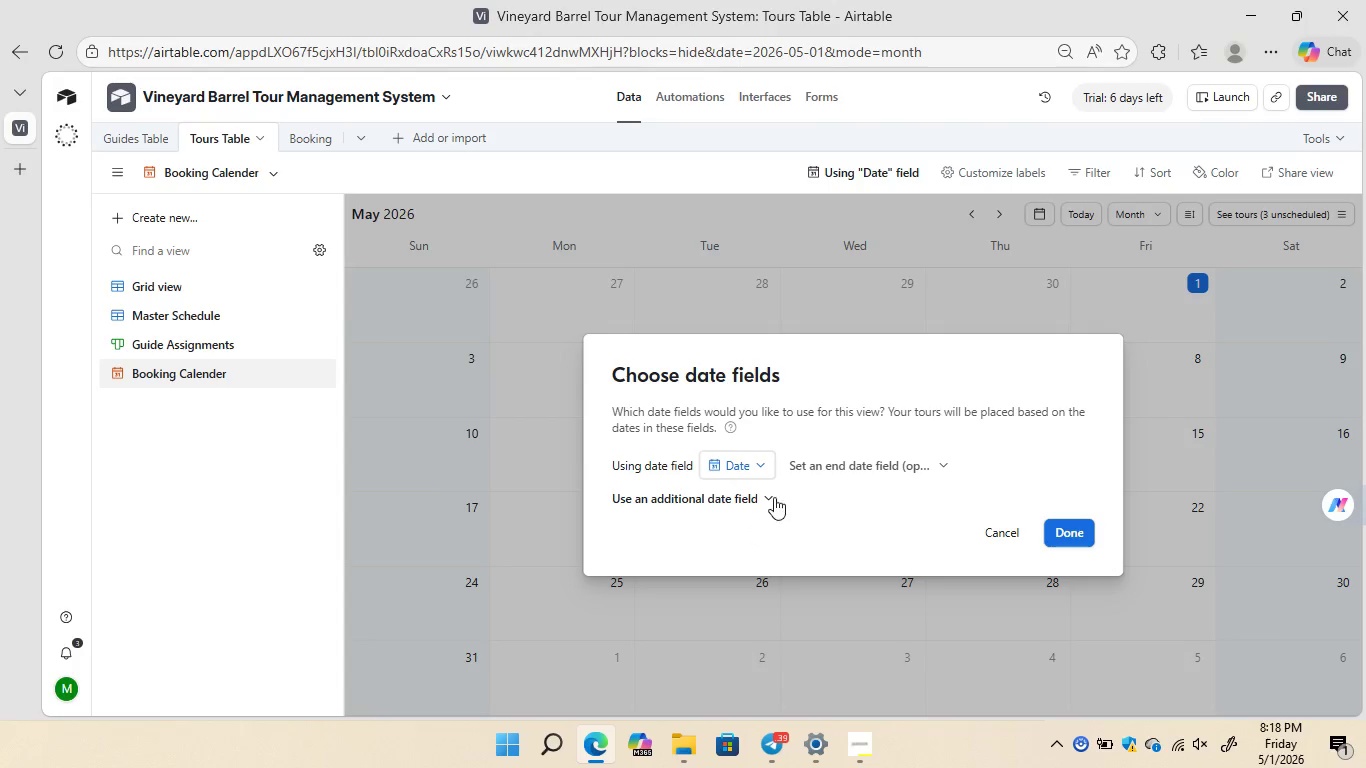 
left_click([763, 498])
 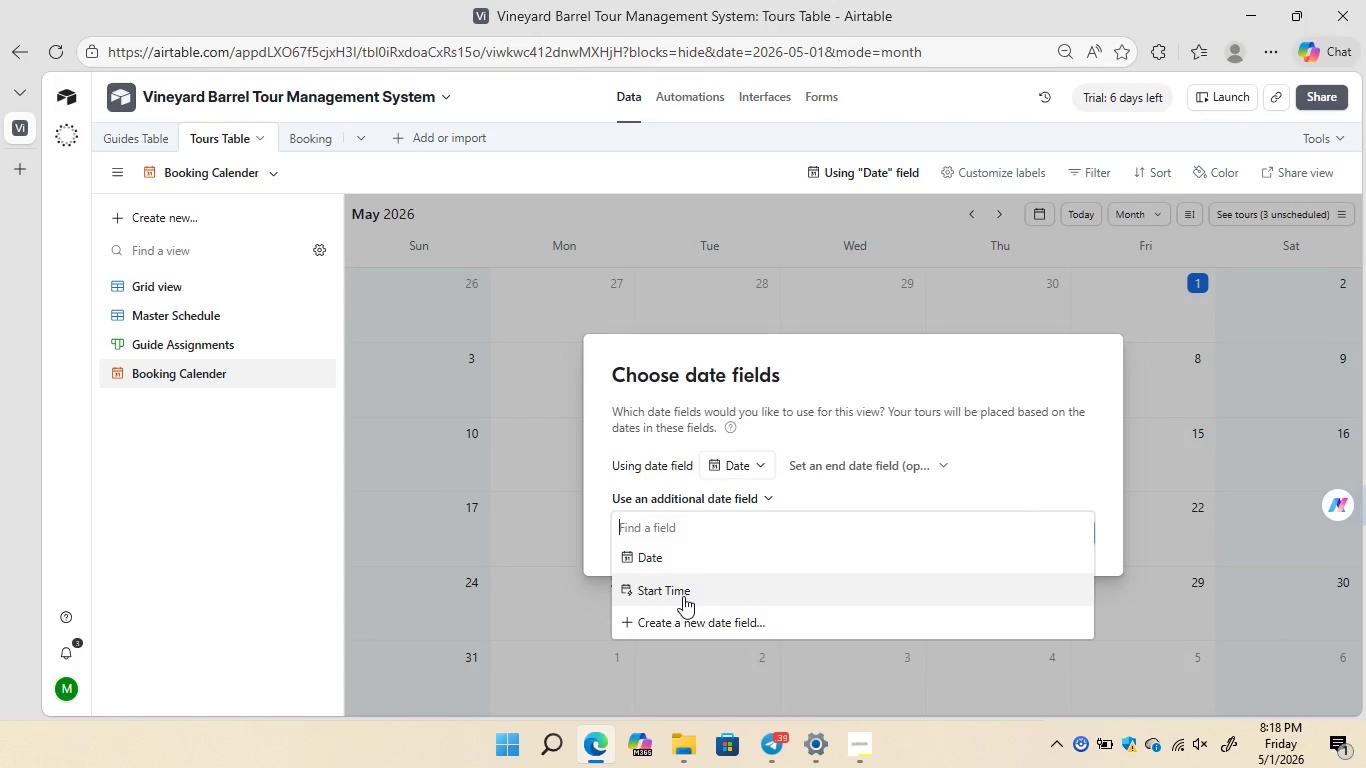 
left_click([683, 596])
 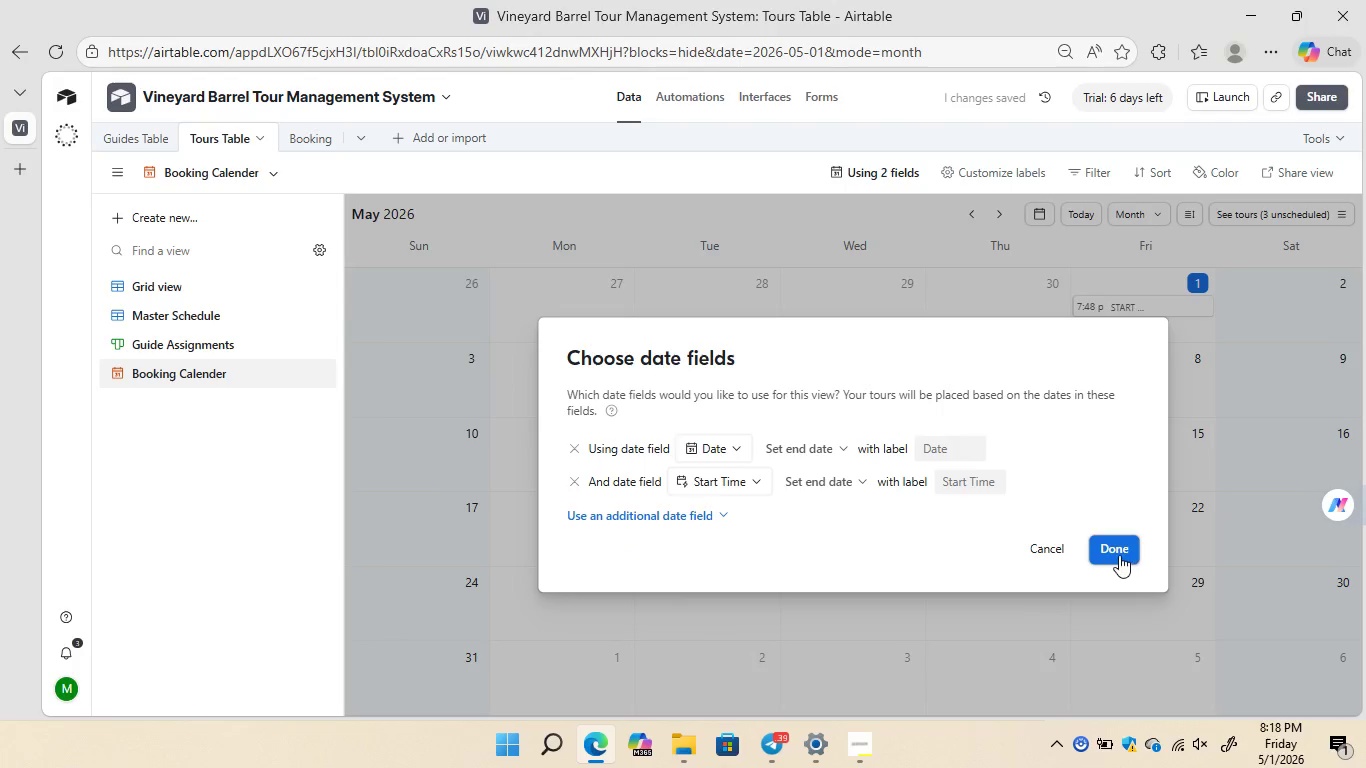 
left_click([1116, 555])
 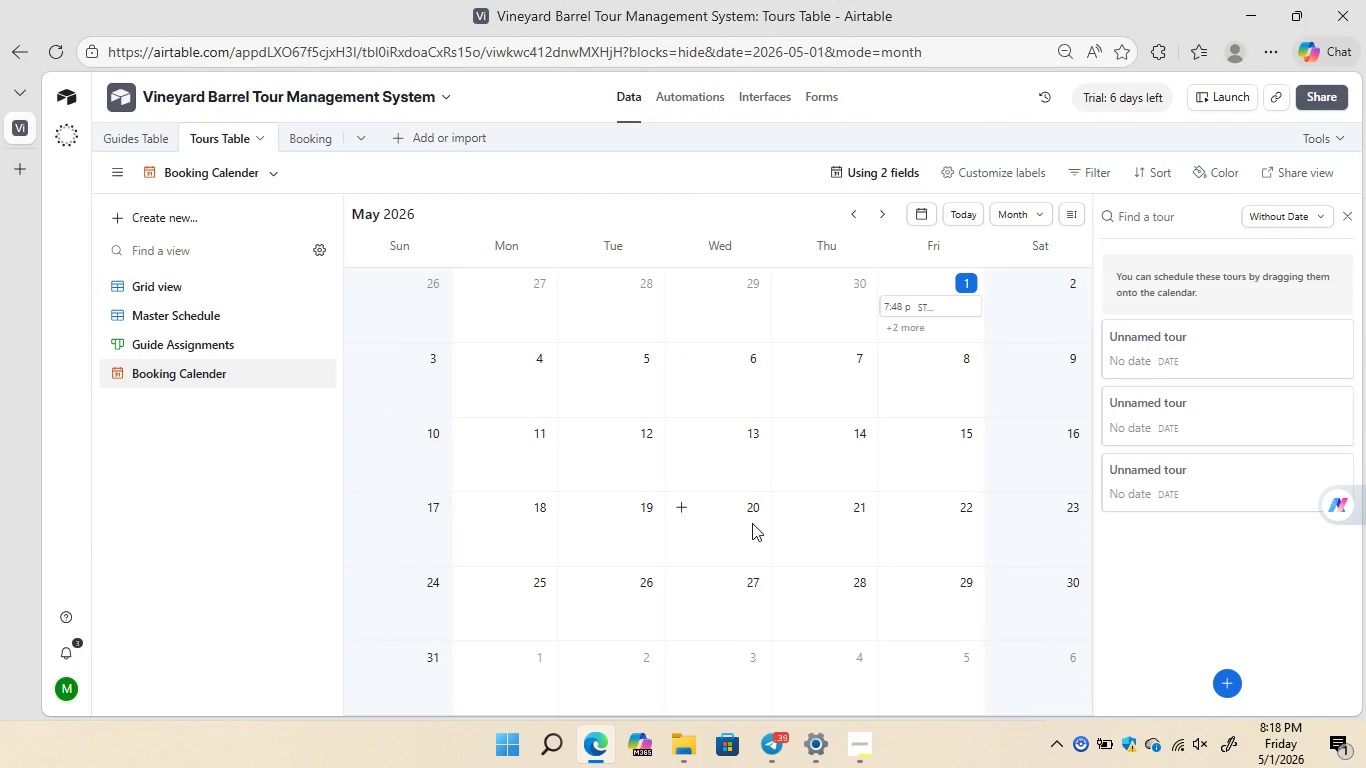 
wait(17.92)
 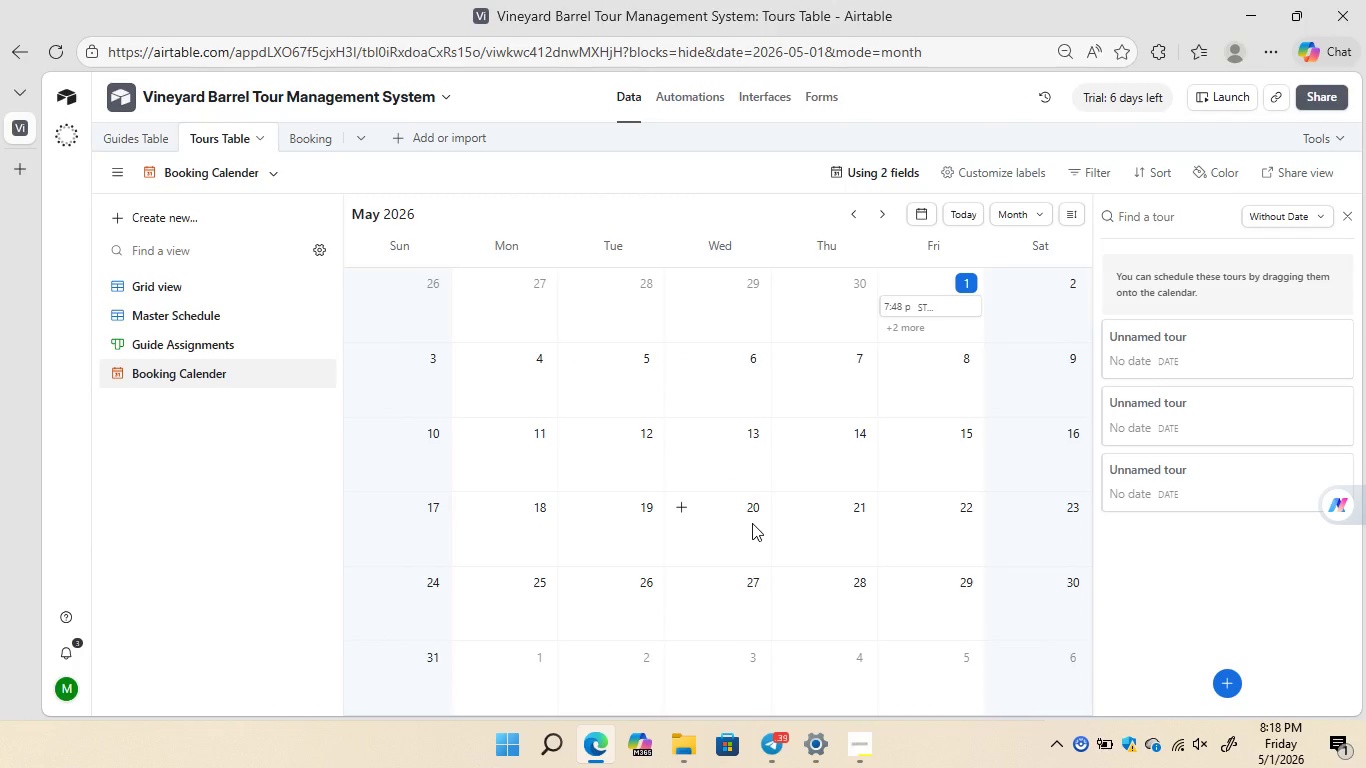 
left_click([174, 316])
 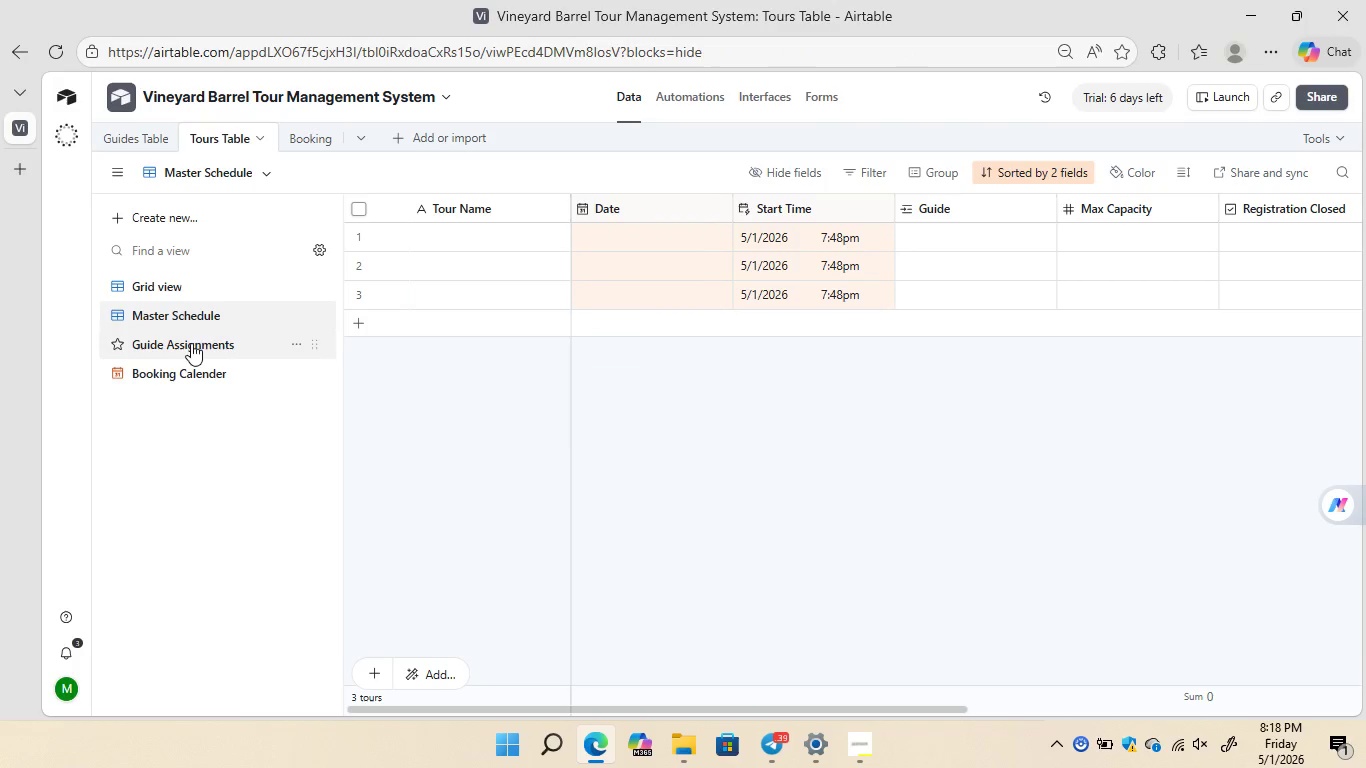 
left_click([191, 345])
 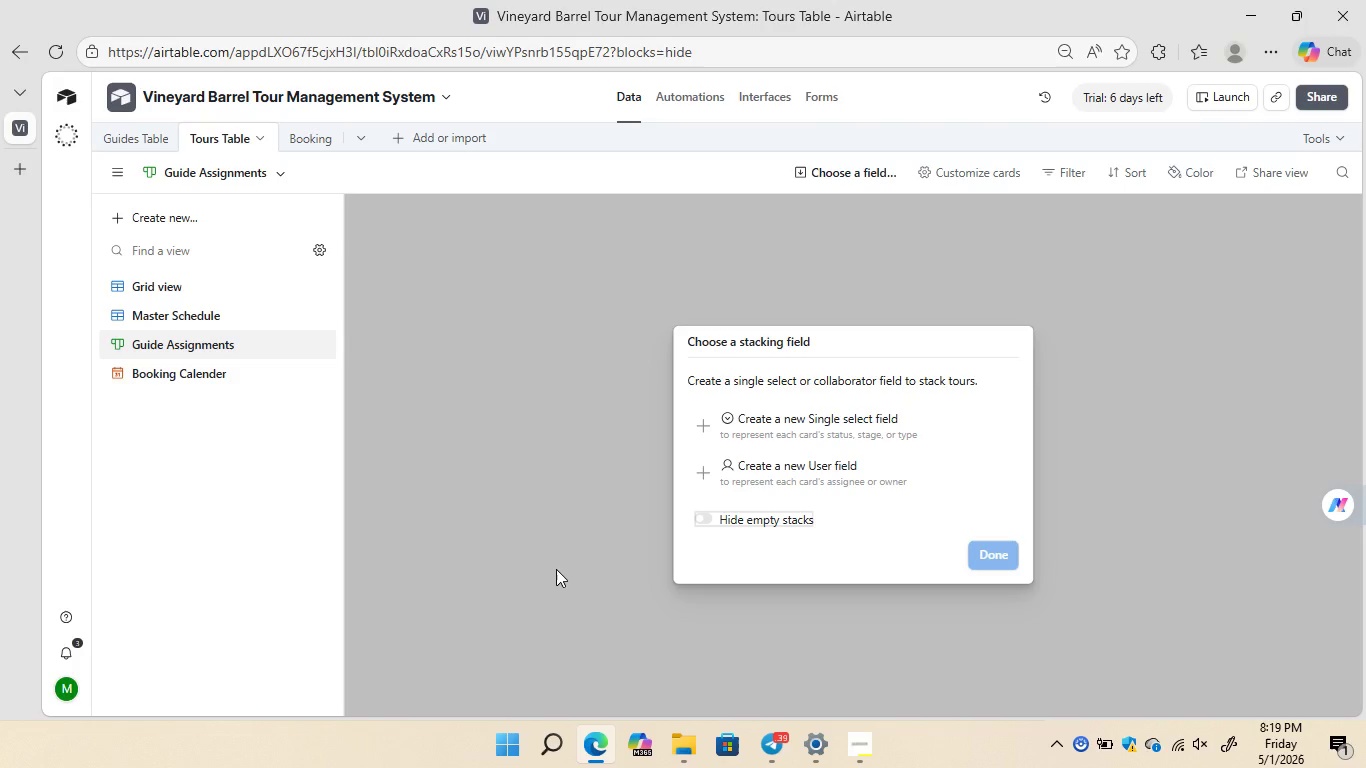 
wait(36.81)
 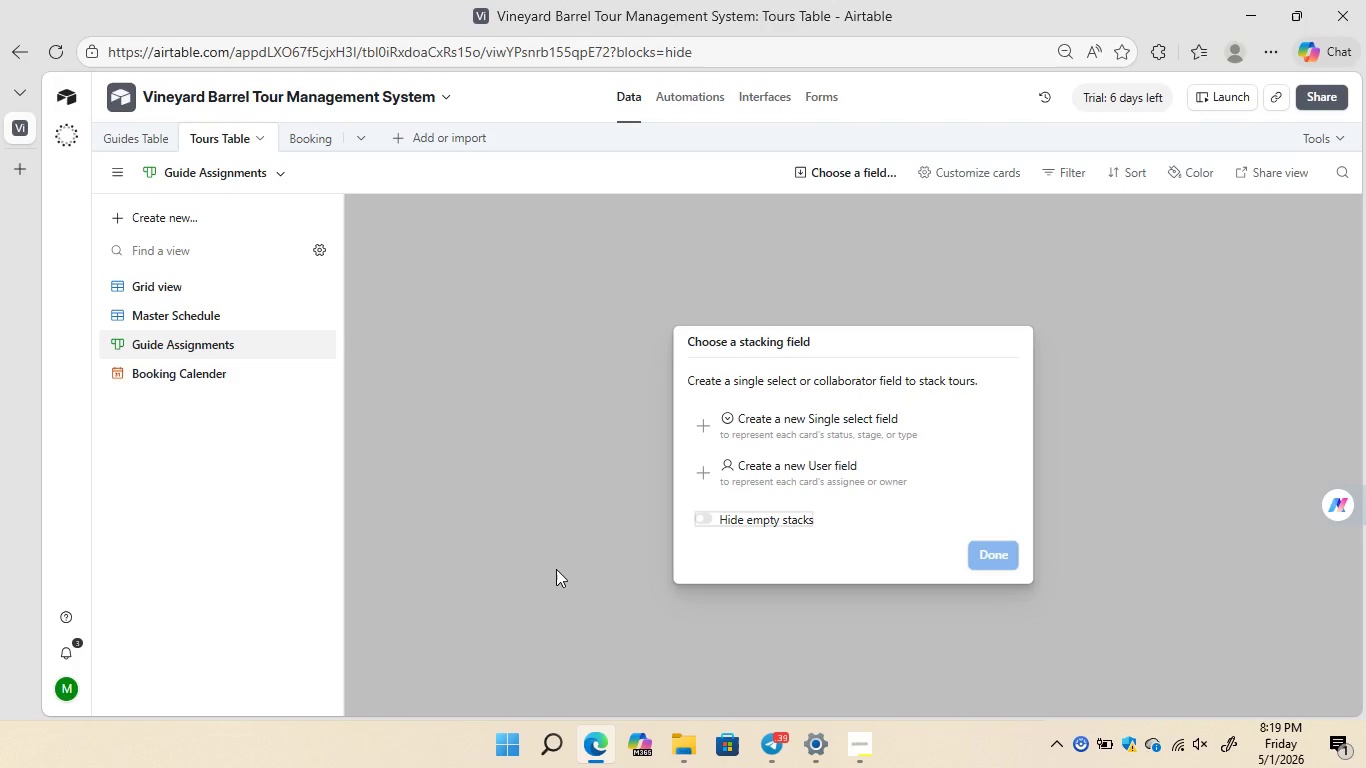 
left_click([157, 285])
 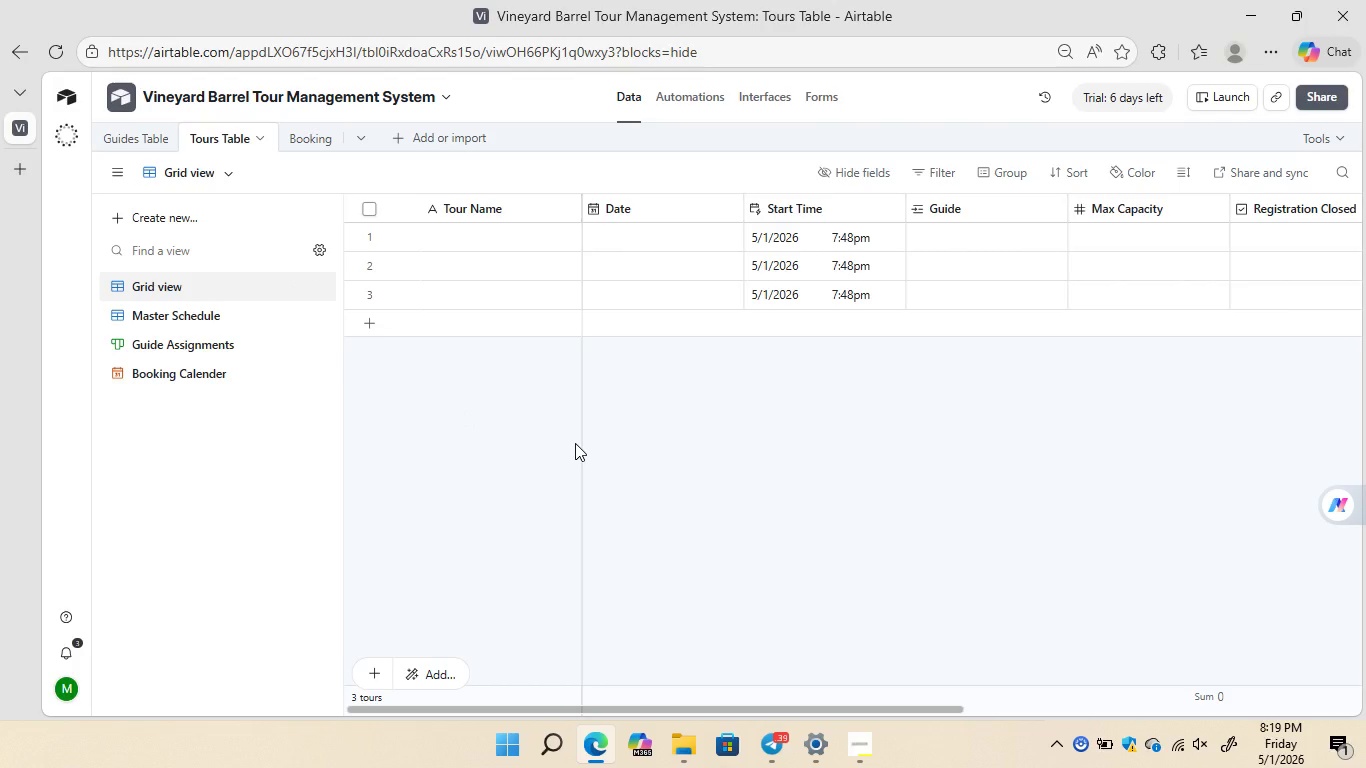 
wait(9.06)
 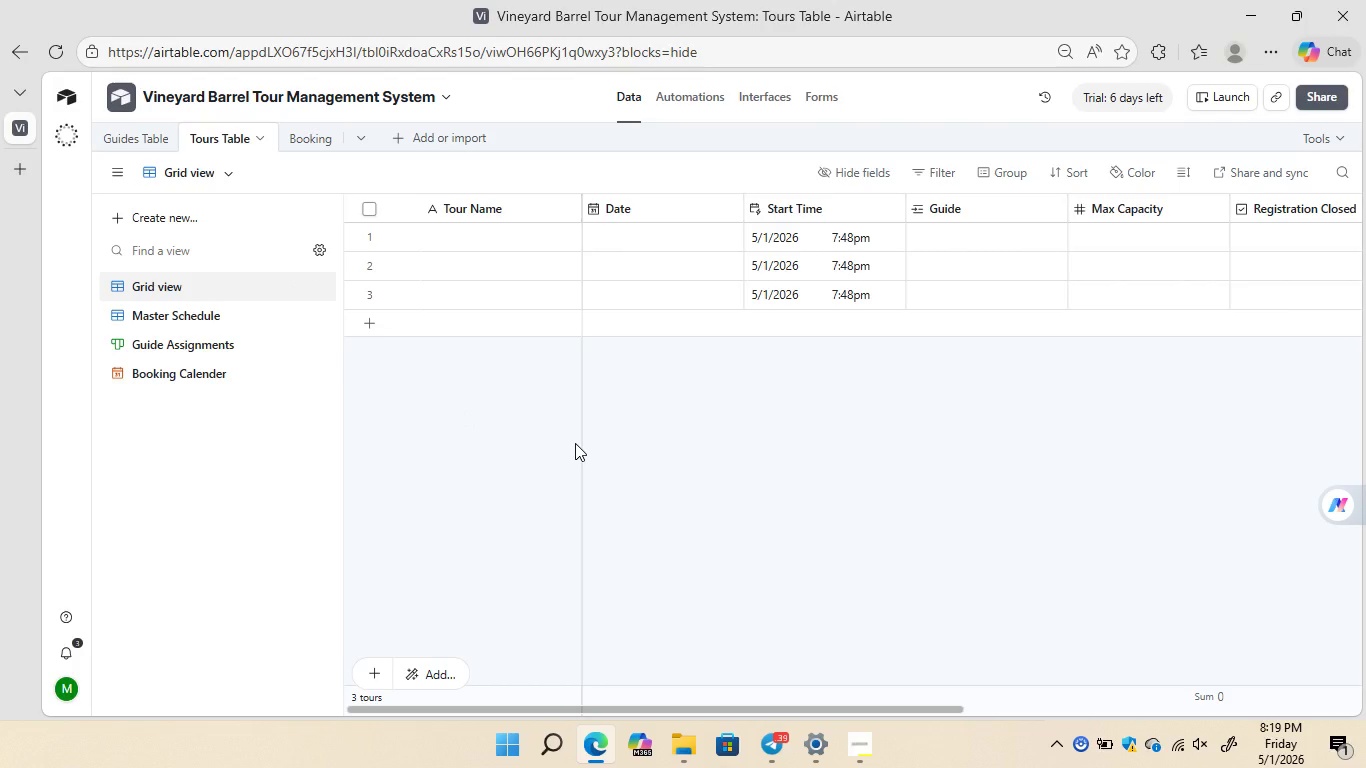 
right_click([984, 205])
 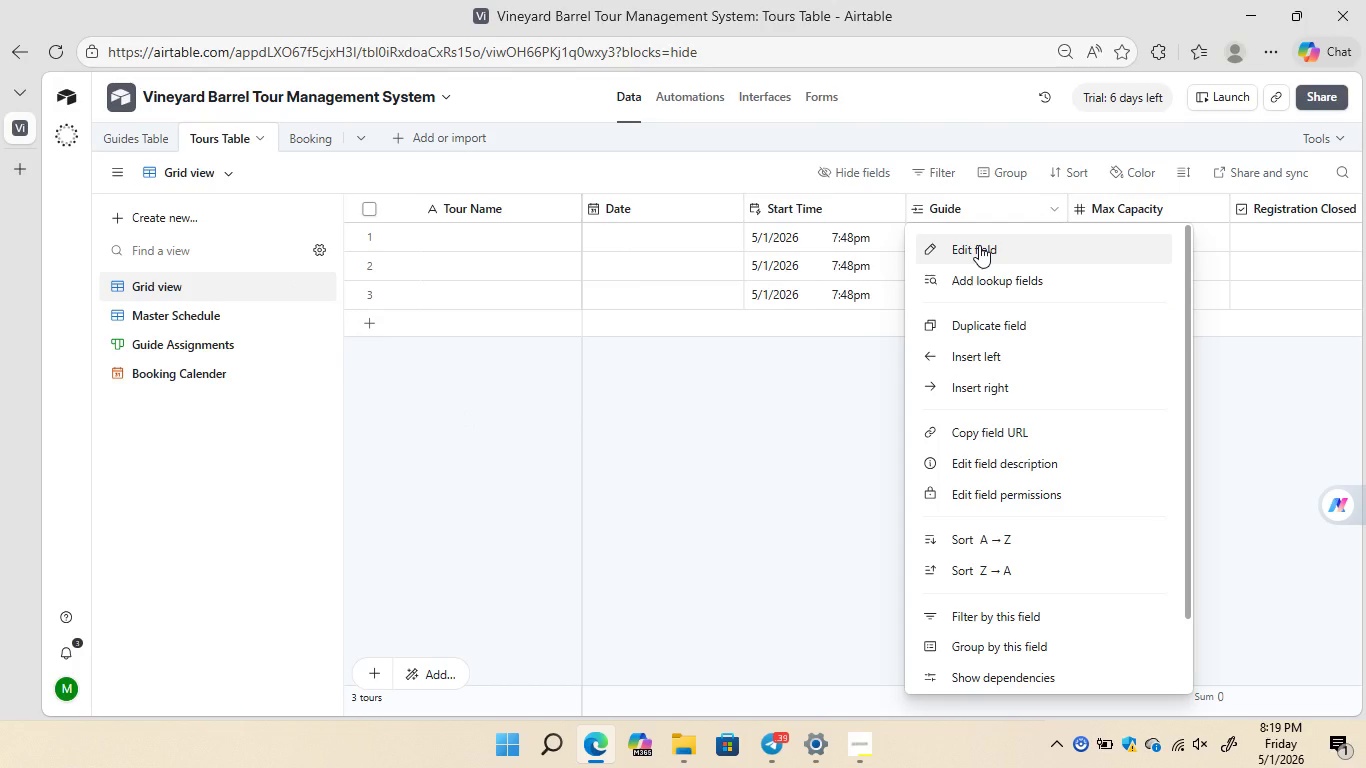 
left_click([979, 245])
 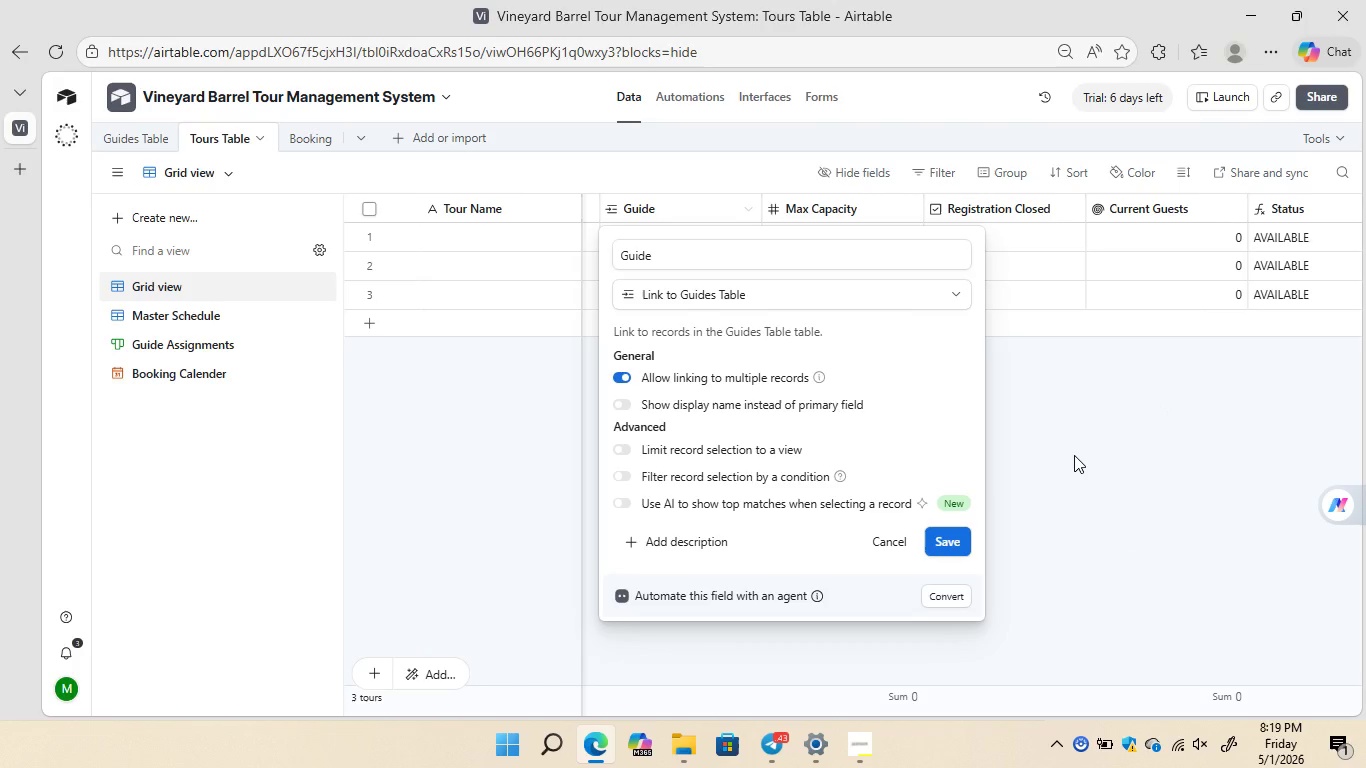 
wait(35.88)
 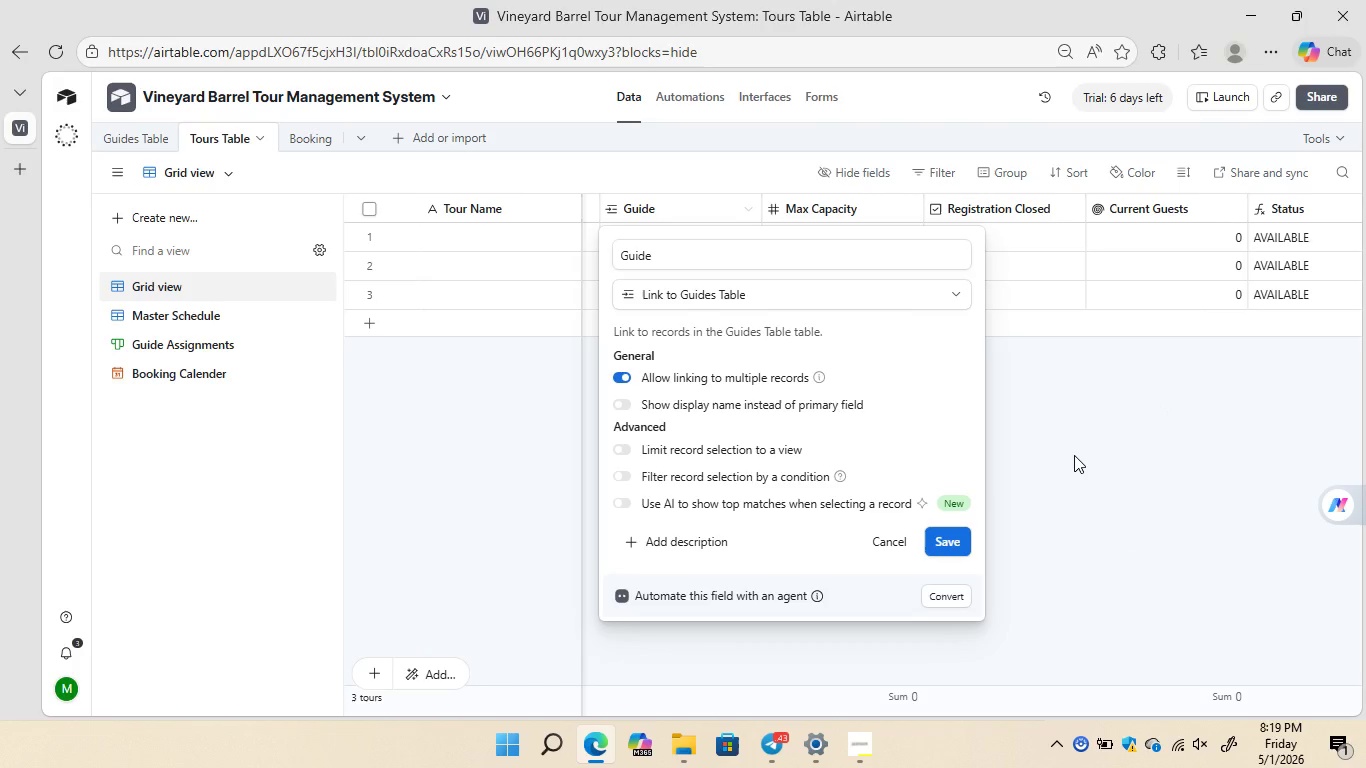 
left_click([844, 681])